 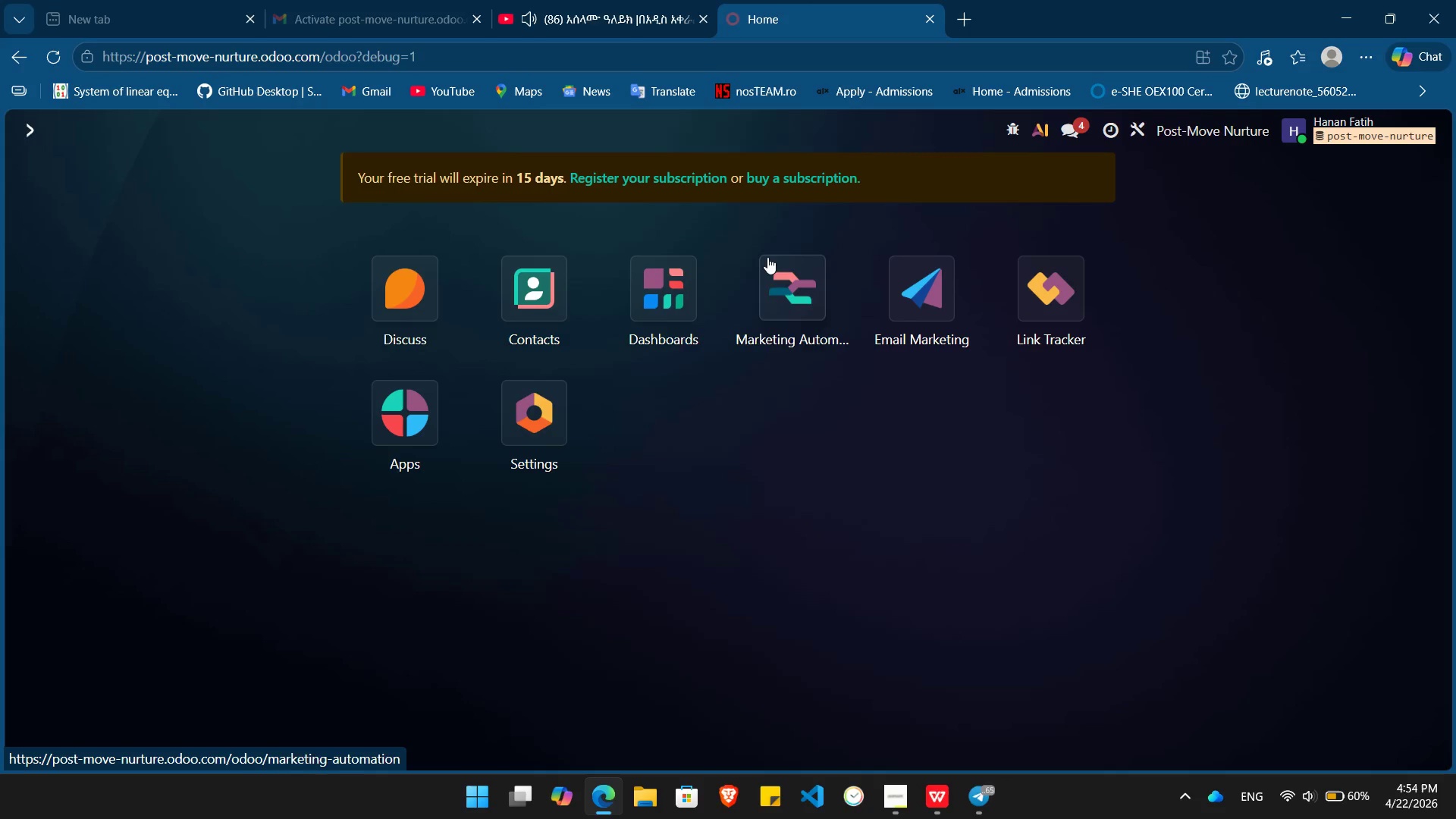 
left_click([799, 316])
 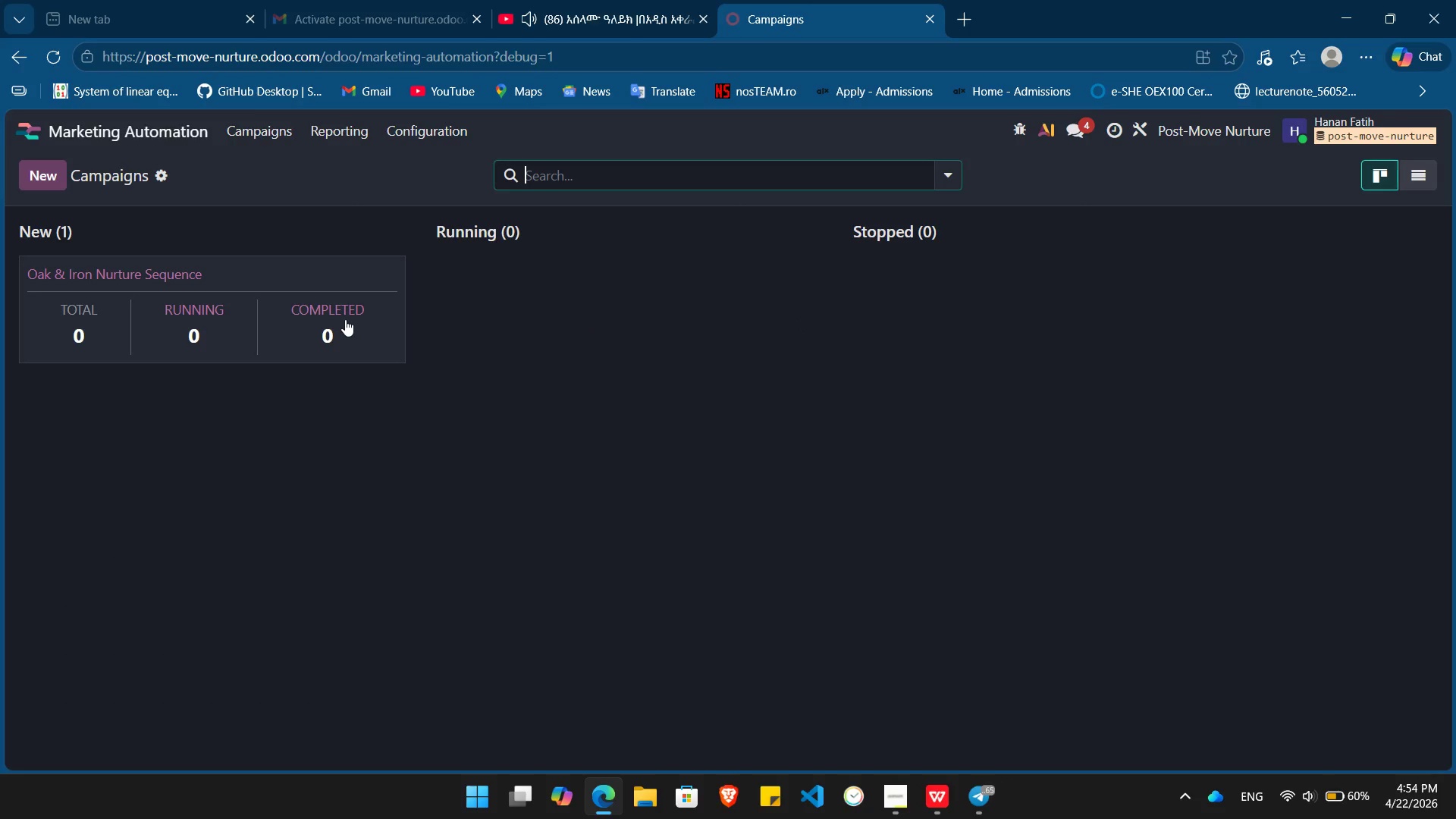 
left_click([345, 319])
 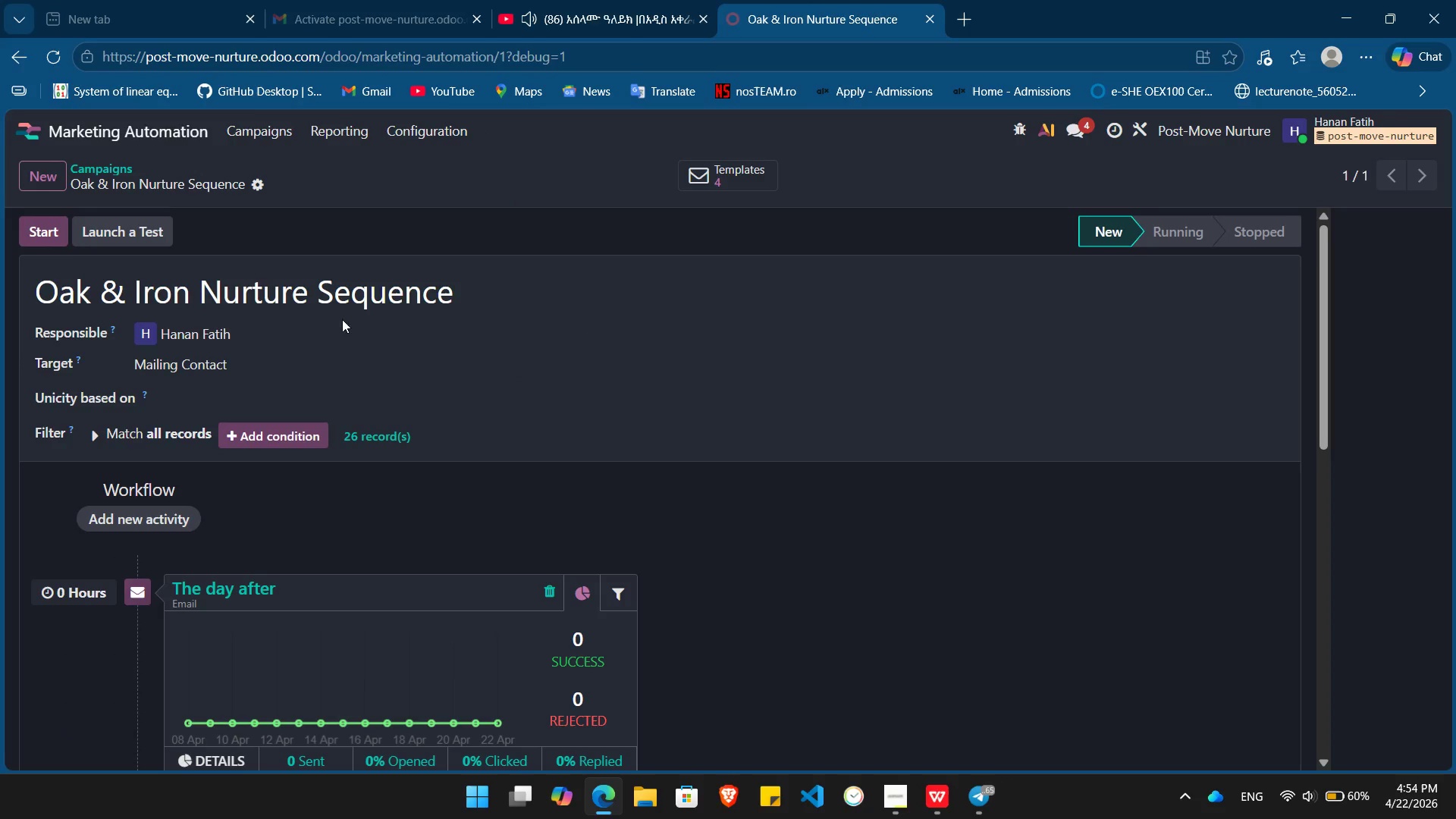 
mouse_move([64, 243])
 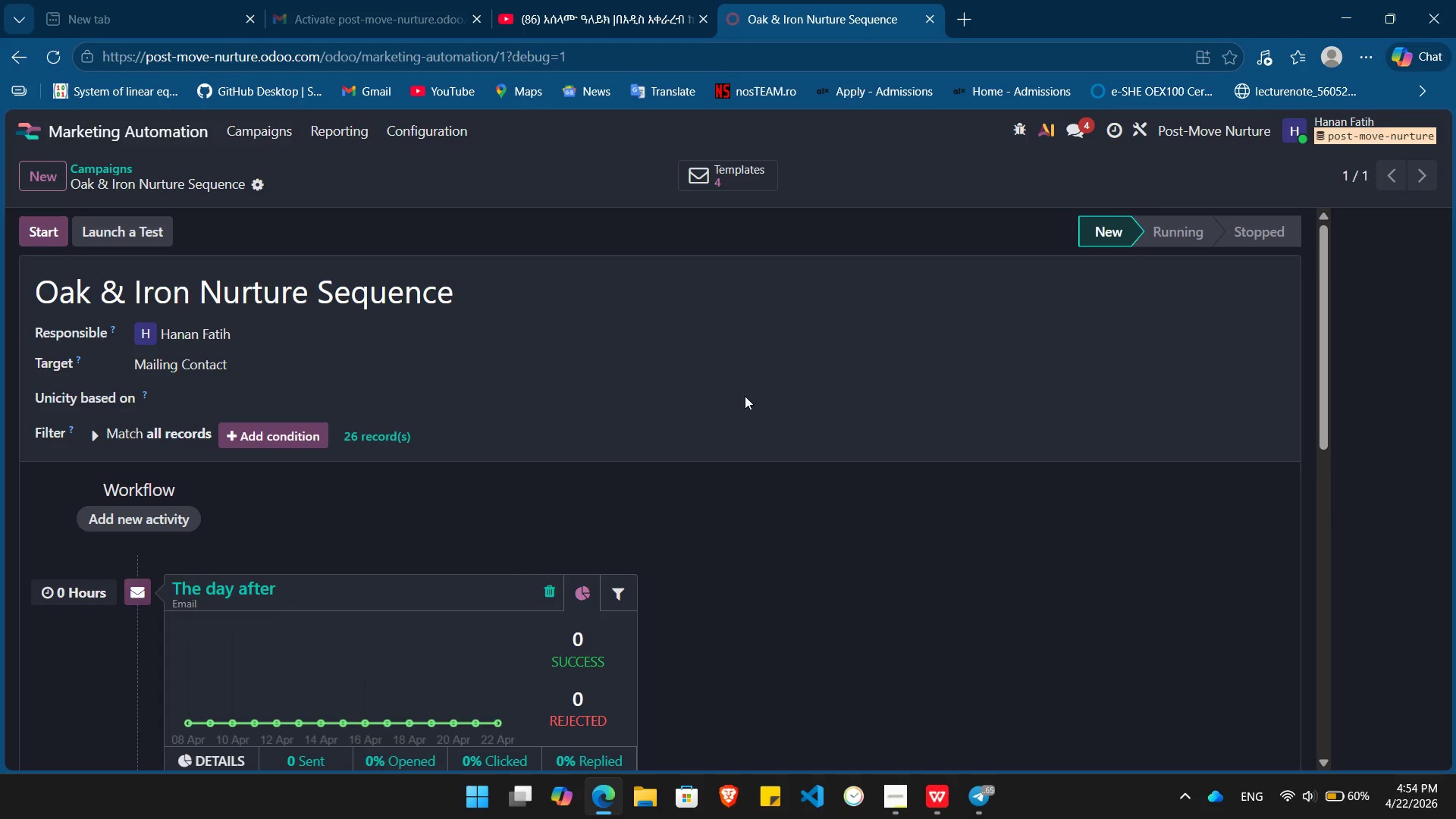 
scroll: coordinate [745, 396], scroll_direction: none, amount: 0.0
 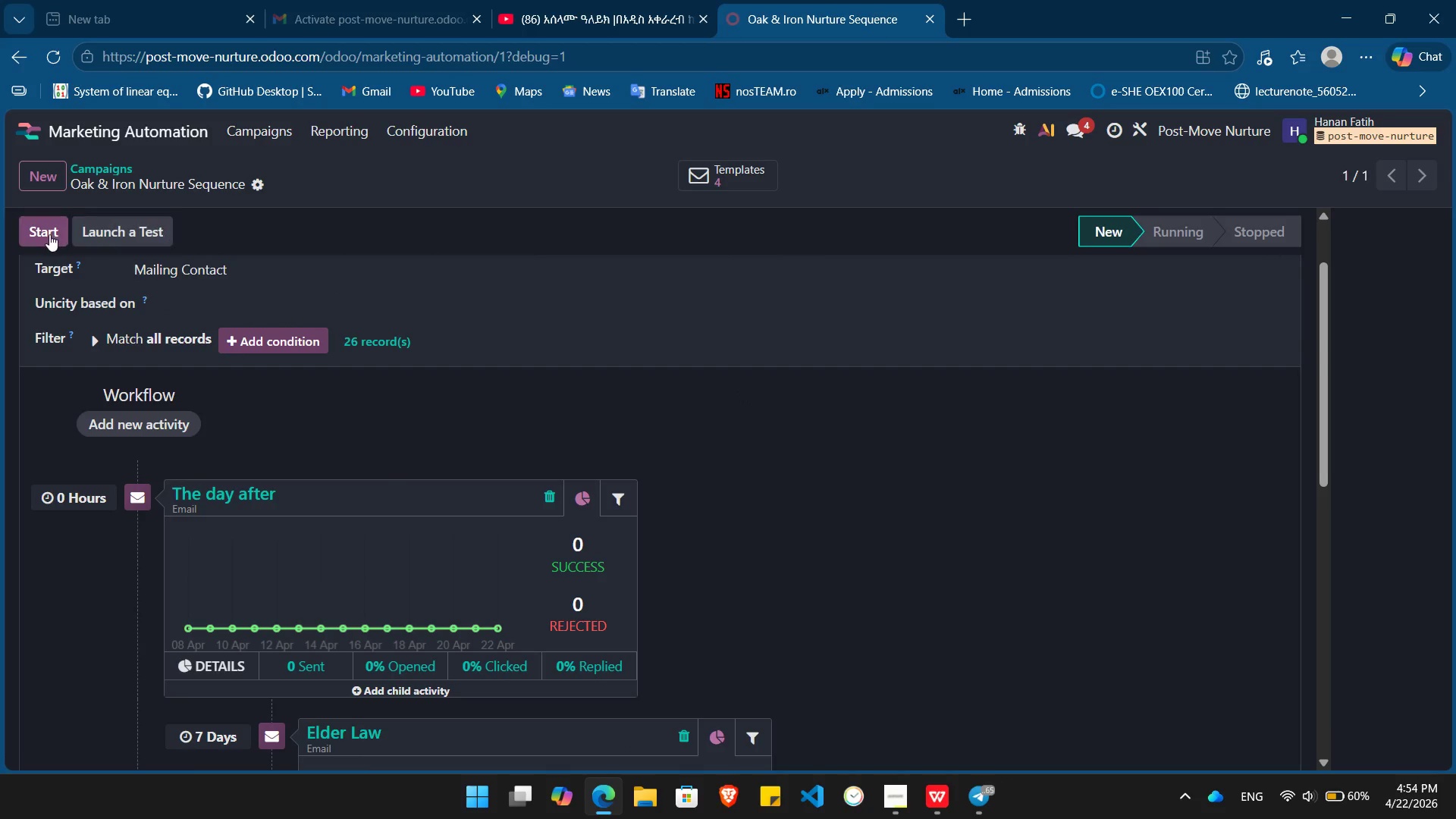 
left_click([49, 234])
 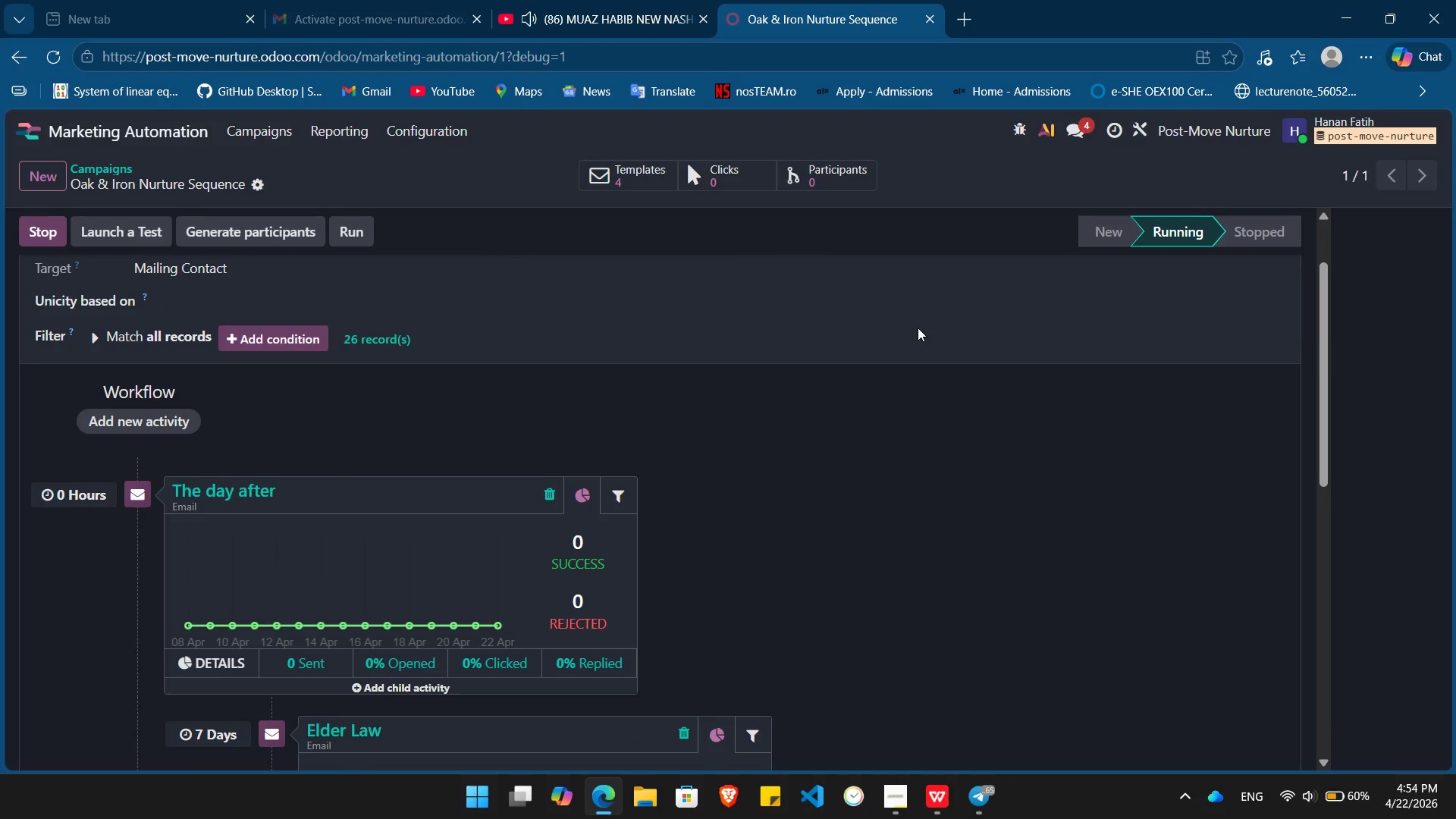 
left_click([118, 237])
 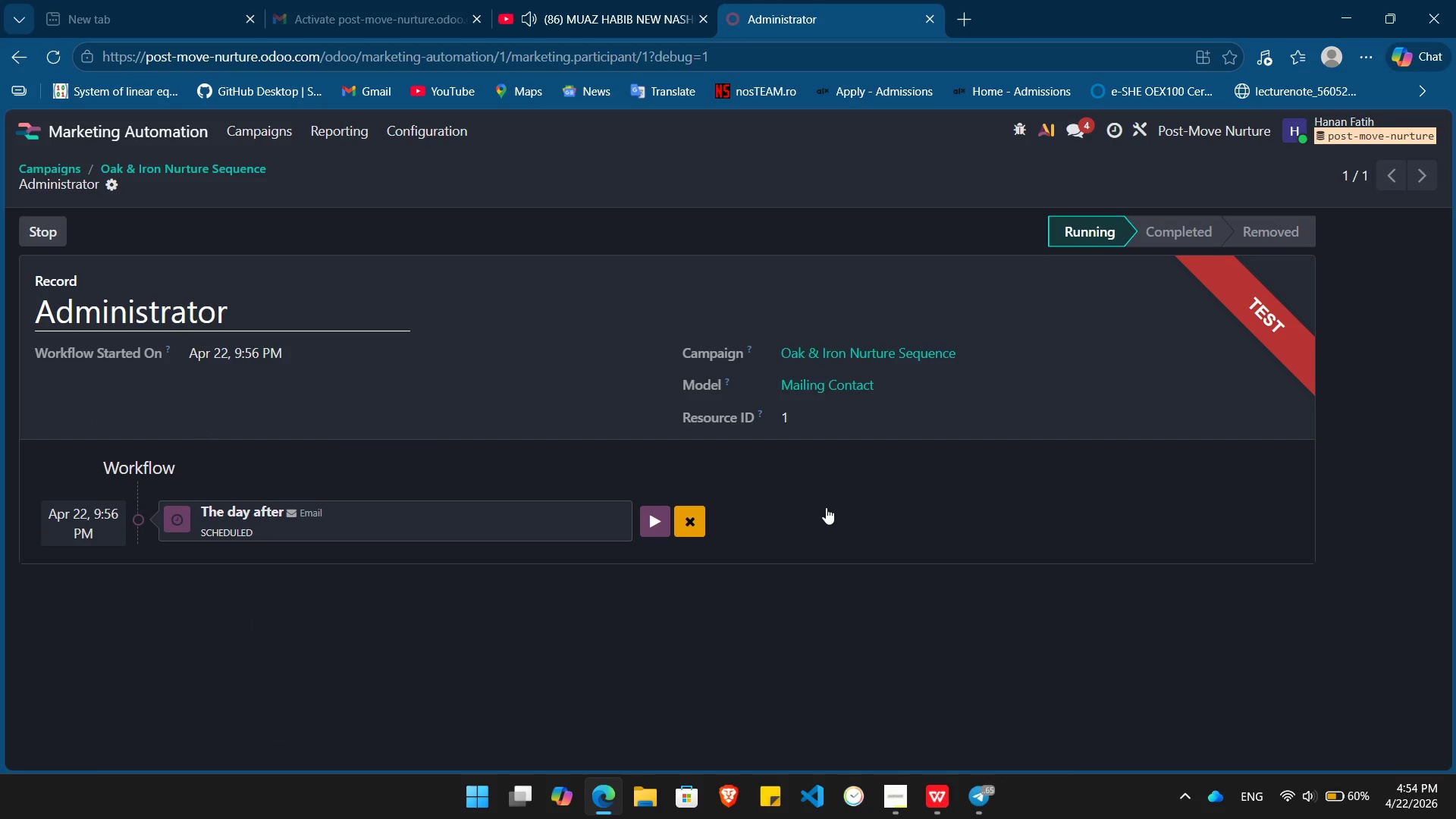 
wait(7.47)
 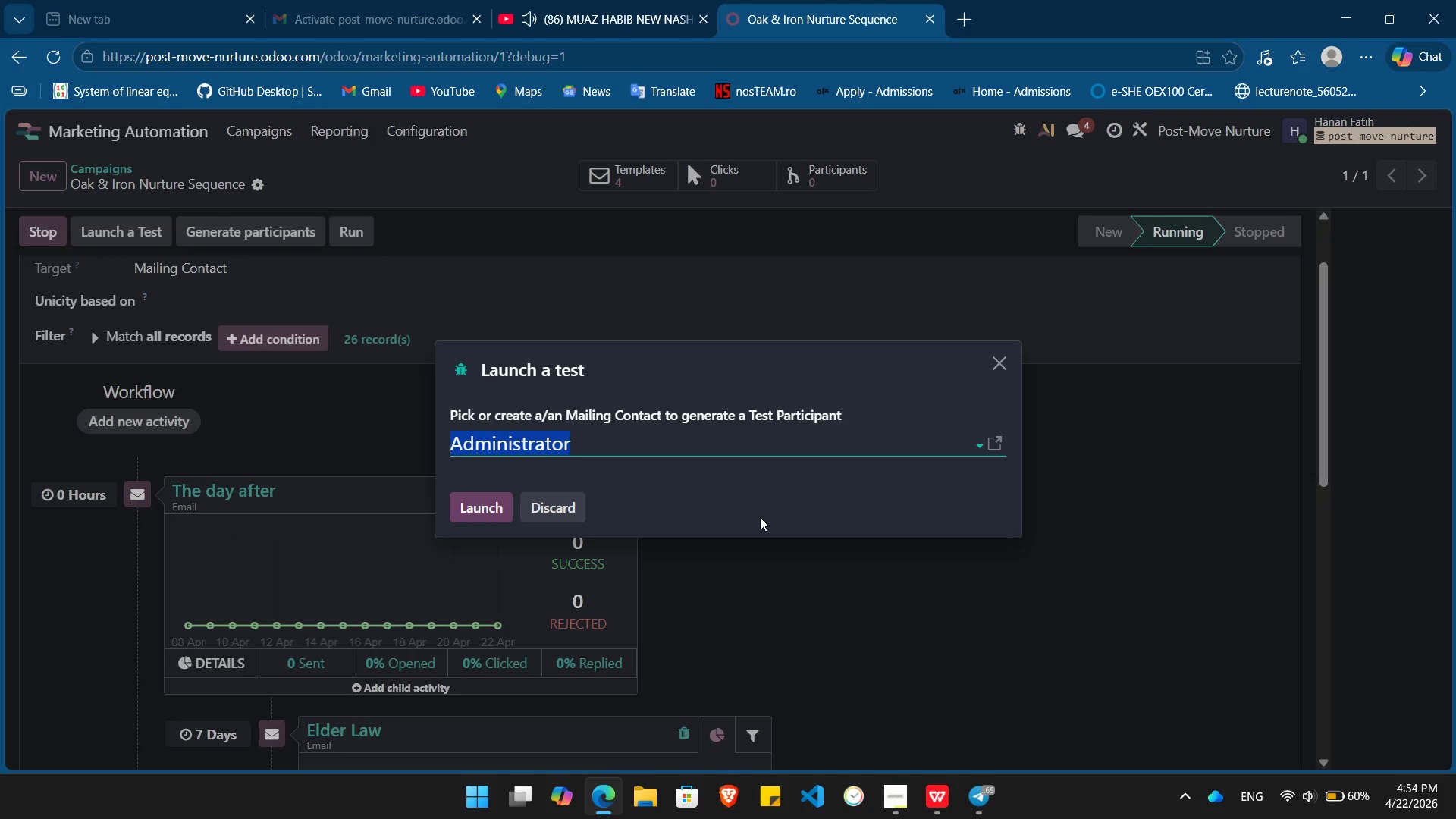 
left_click([663, 532])
 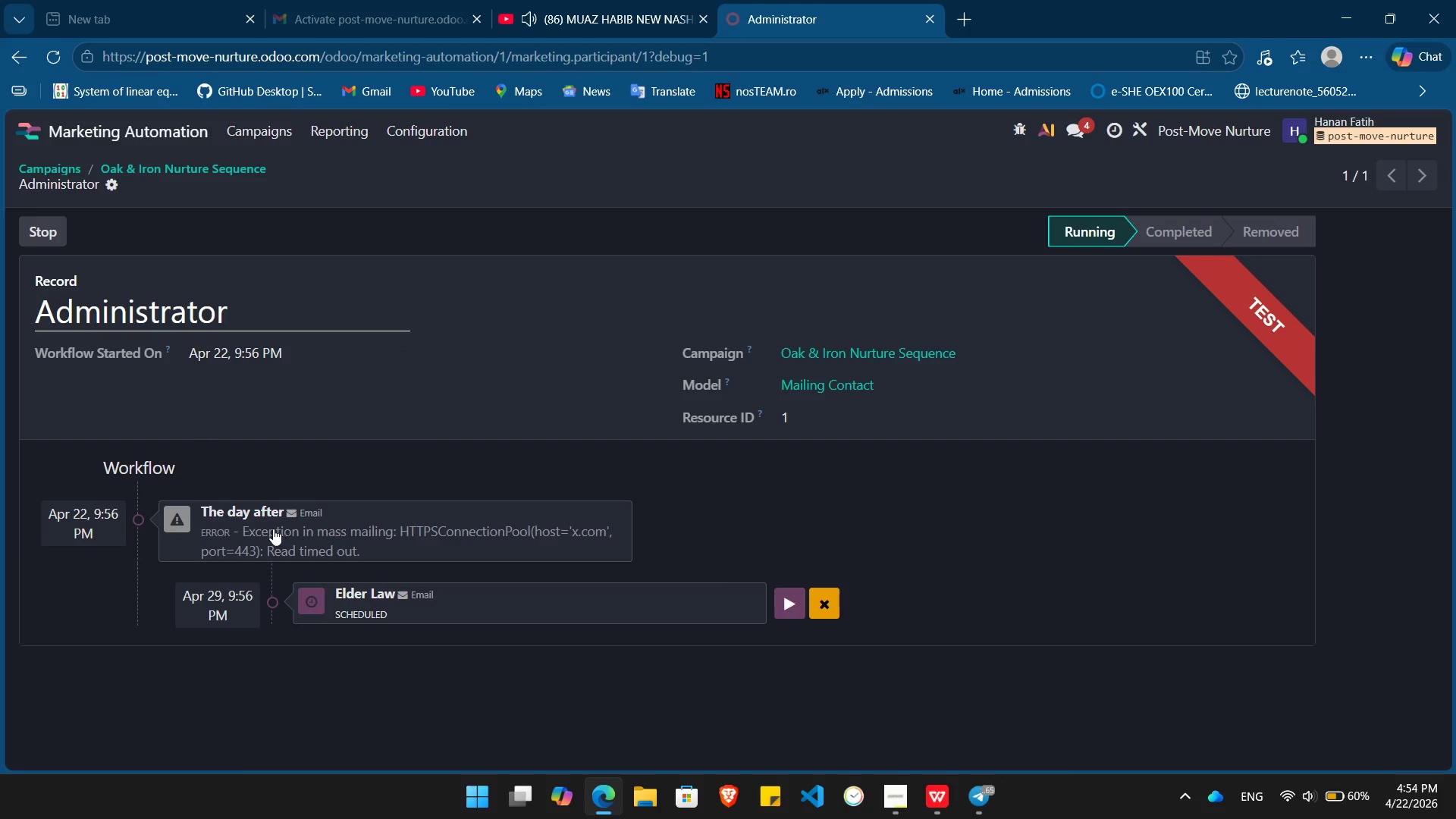 
wait(11.92)
 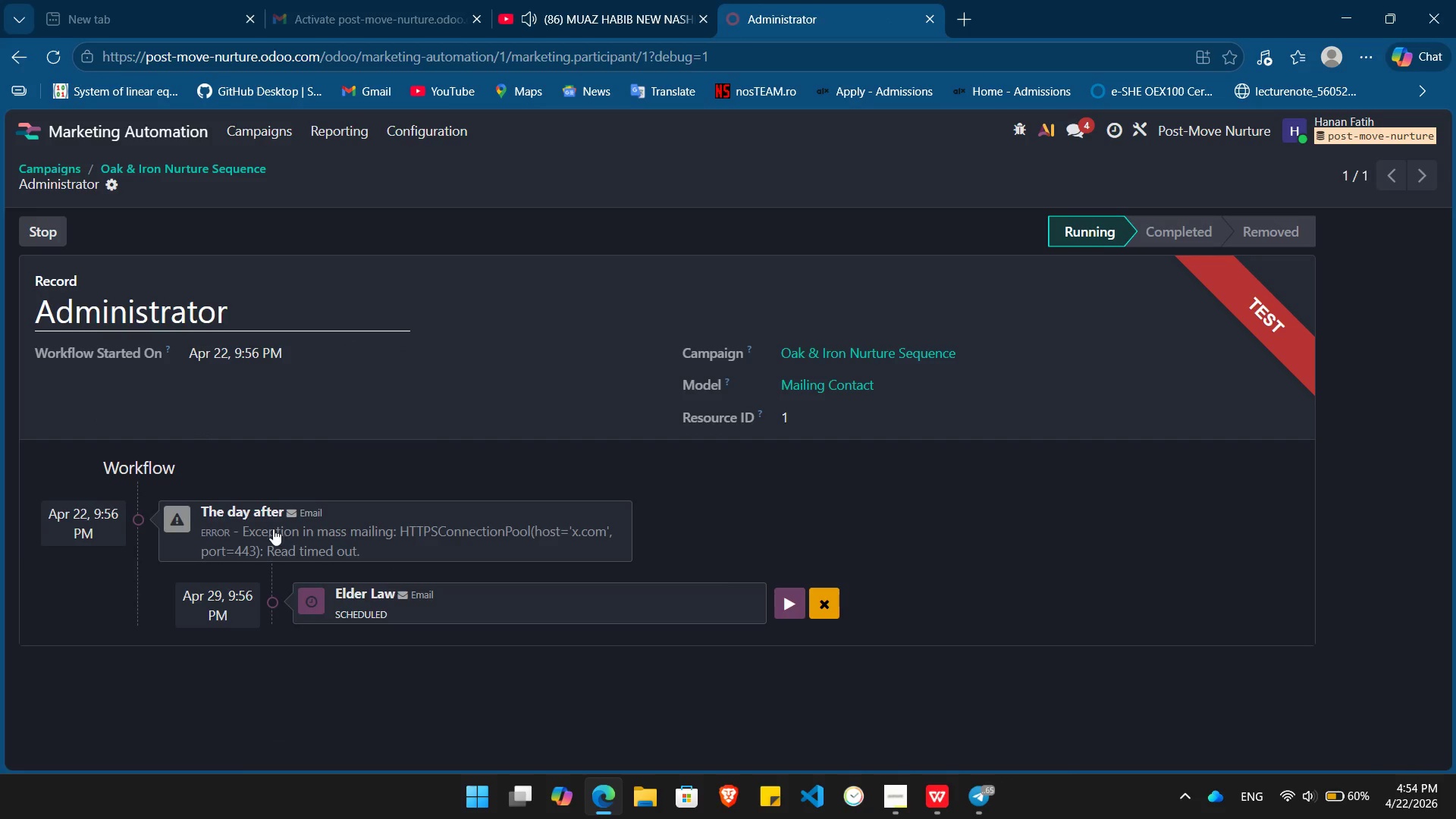 
left_click([788, 609])
 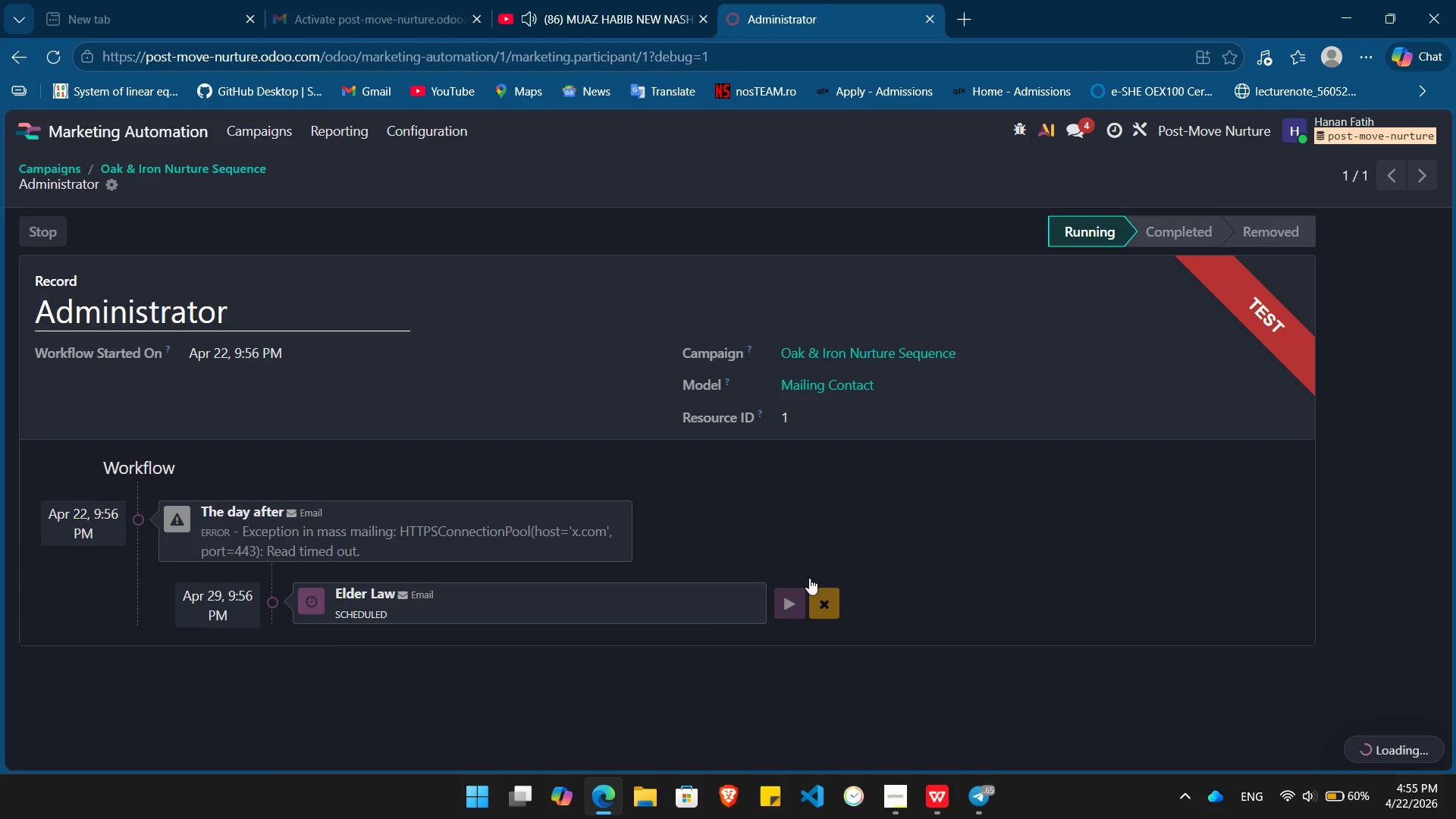 
scroll: coordinate [1055, 494], scroll_direction: down, amount: 2.0
 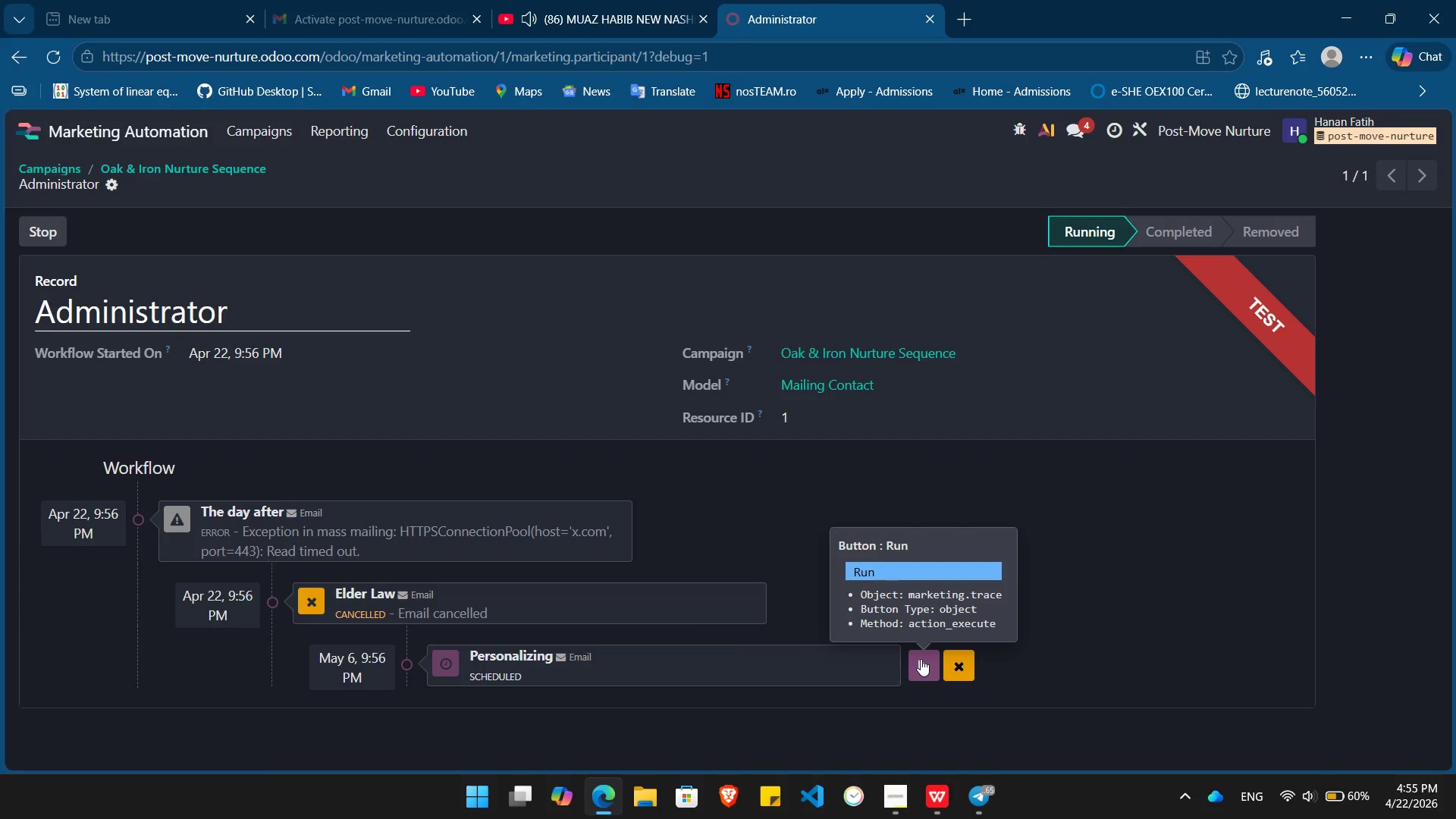 
left_click([921, 659])
 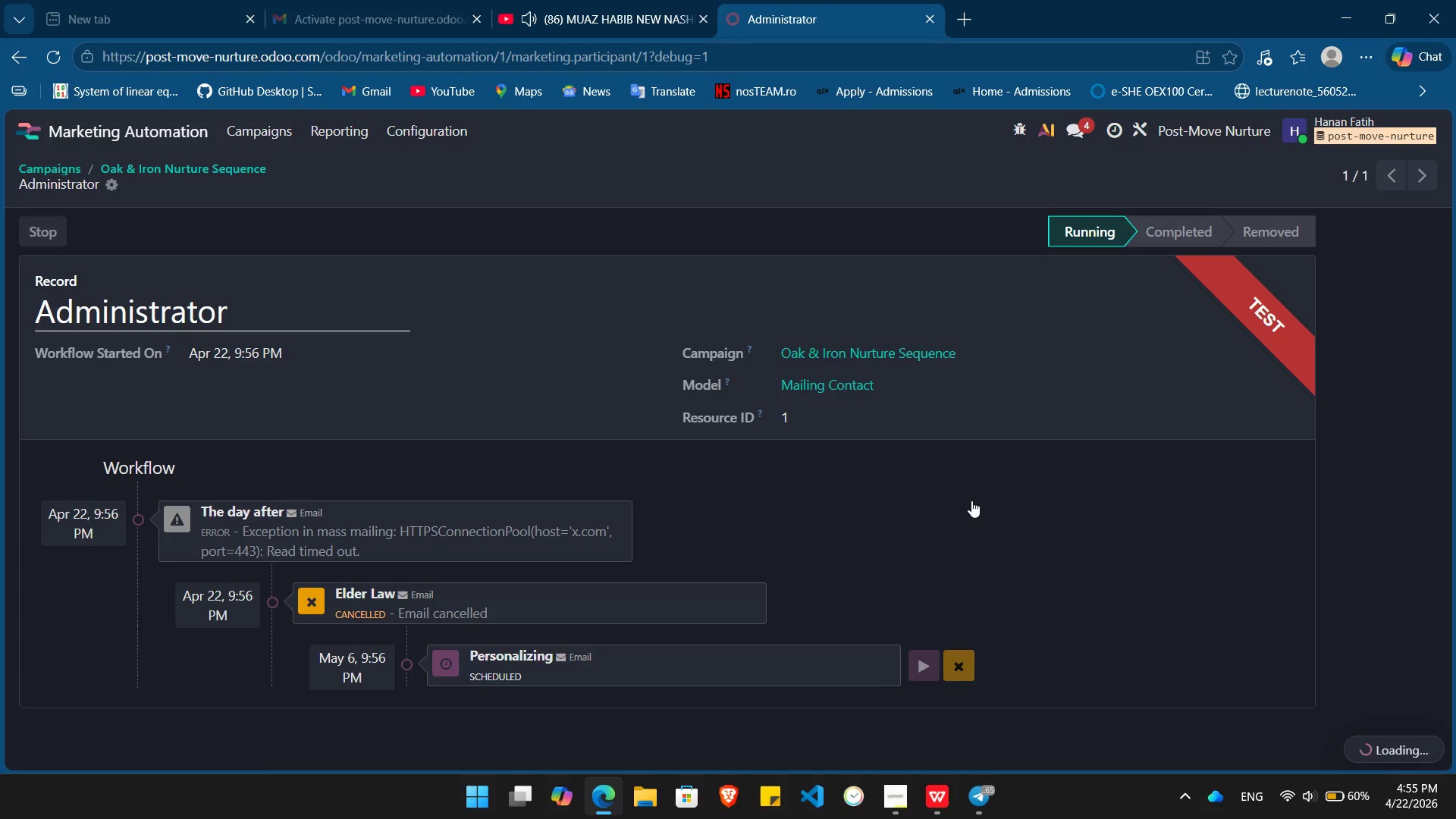 
scroll: coordinate [971, 500], scroll_direction: down, amount: 4.0
 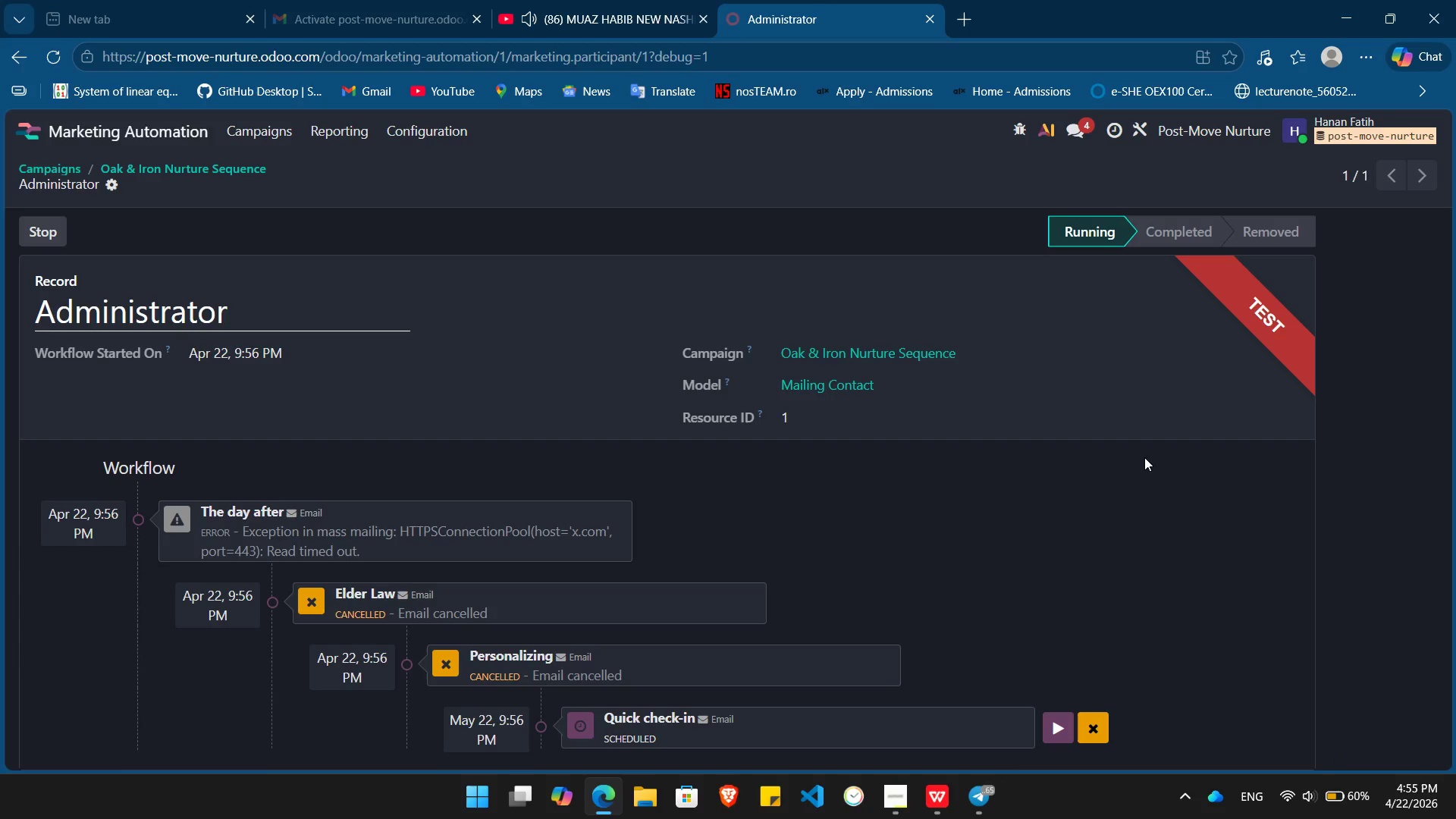 
key(PrintScreen)
 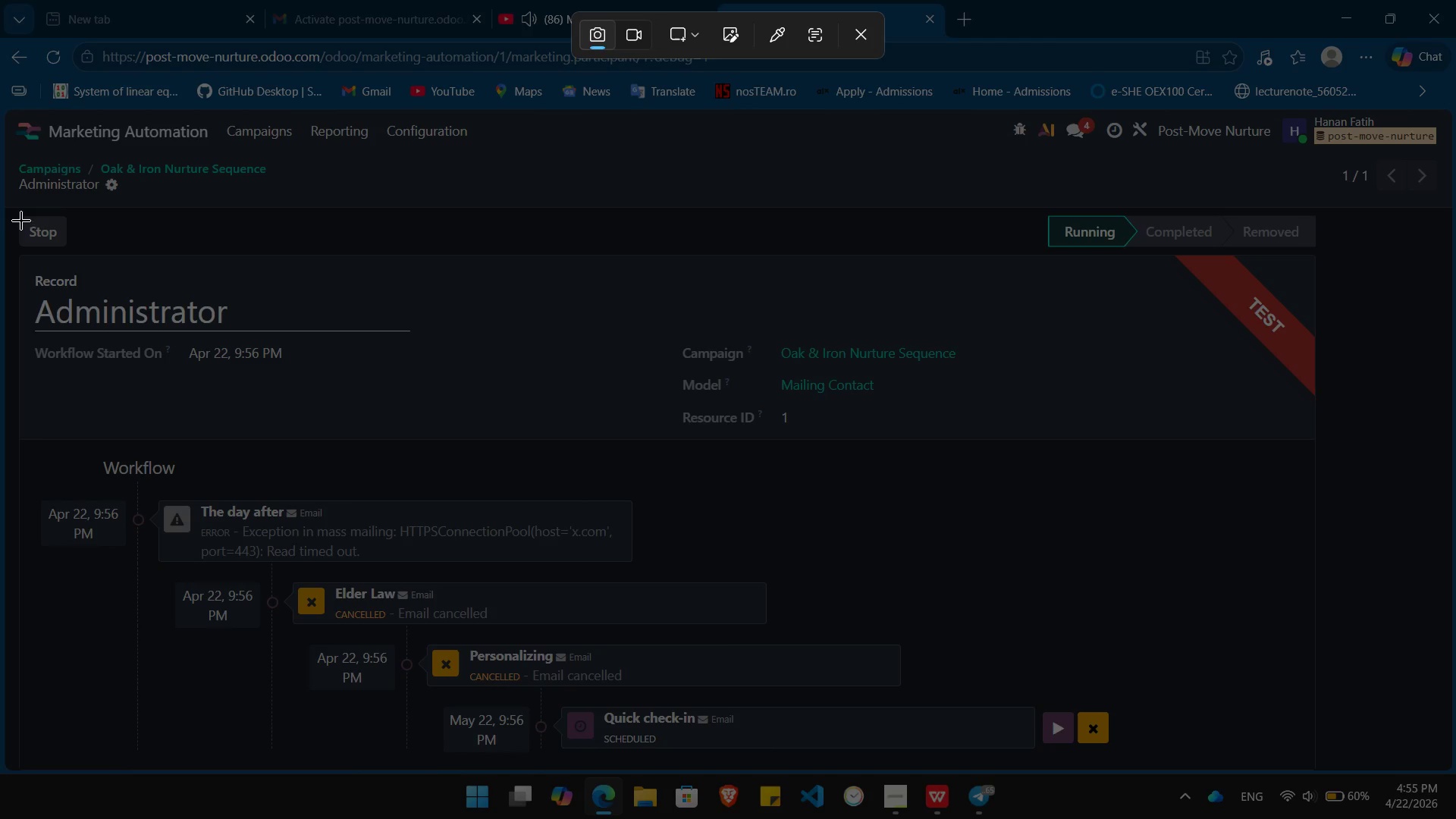 
left_click_drag(start_coordinate=[17, 238], to_coordinate=[1398, 774])
 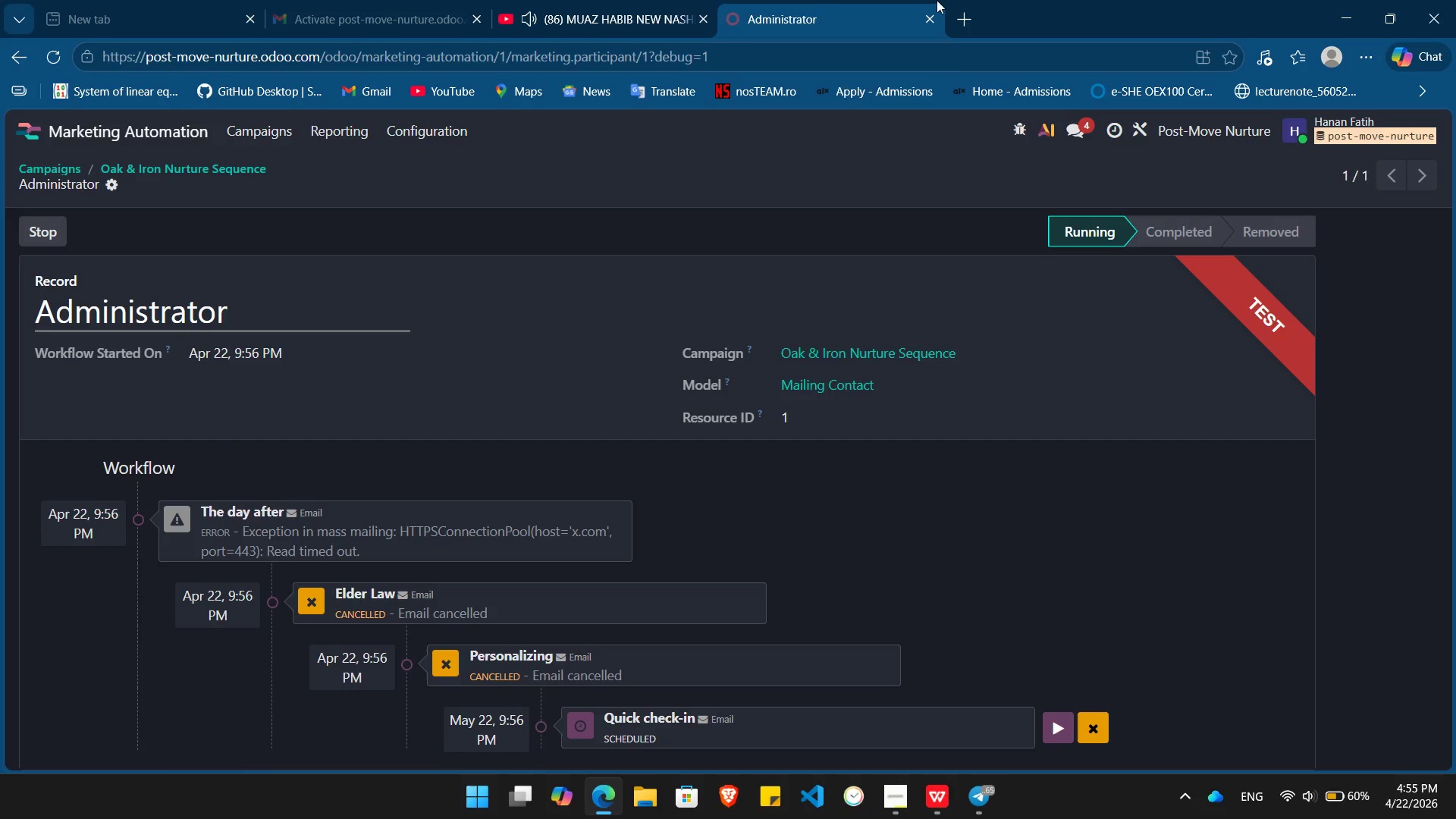 